 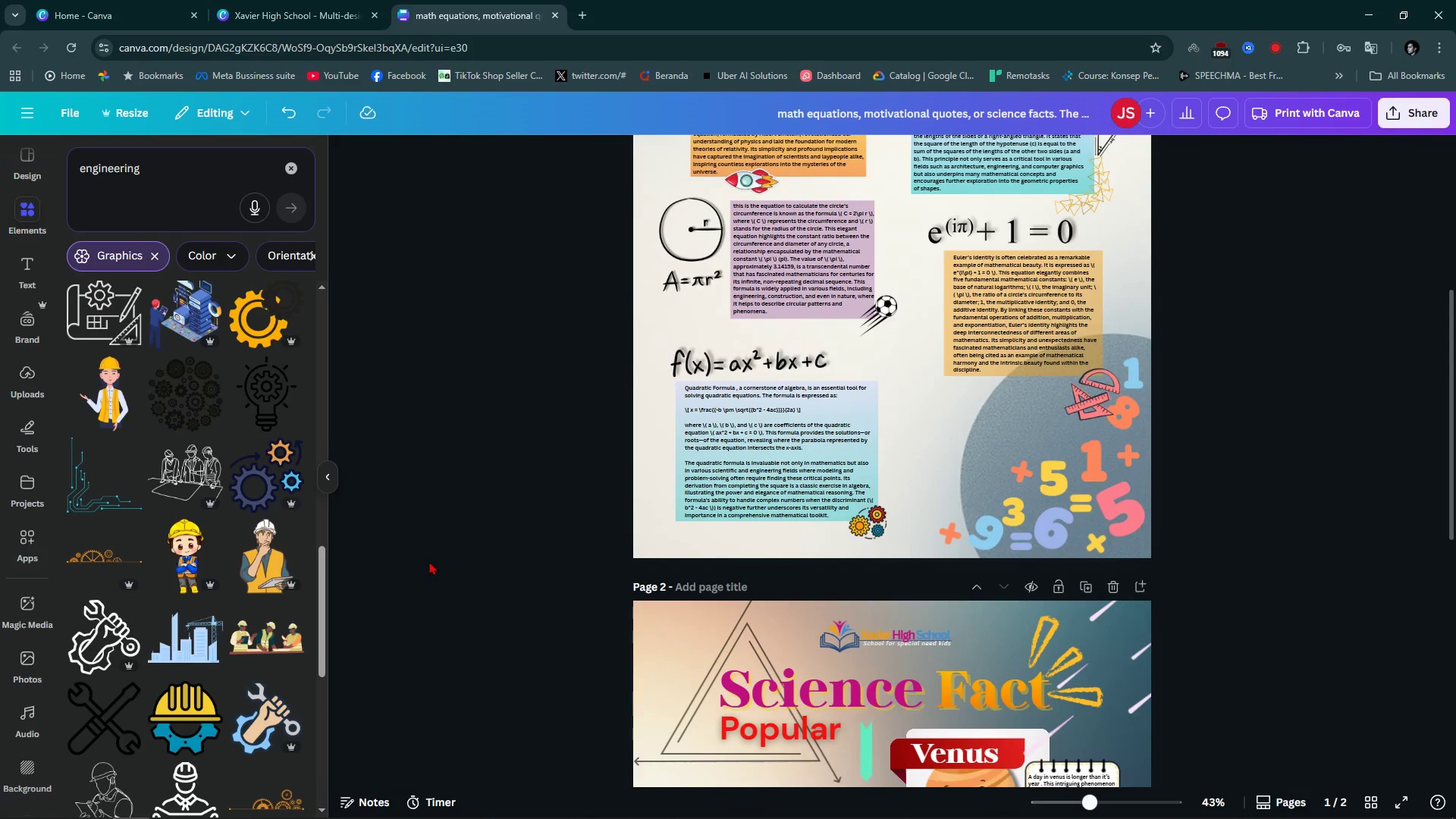 
scroll: coordinate [429, 561], scroll_direction: up, amount: 11.0
 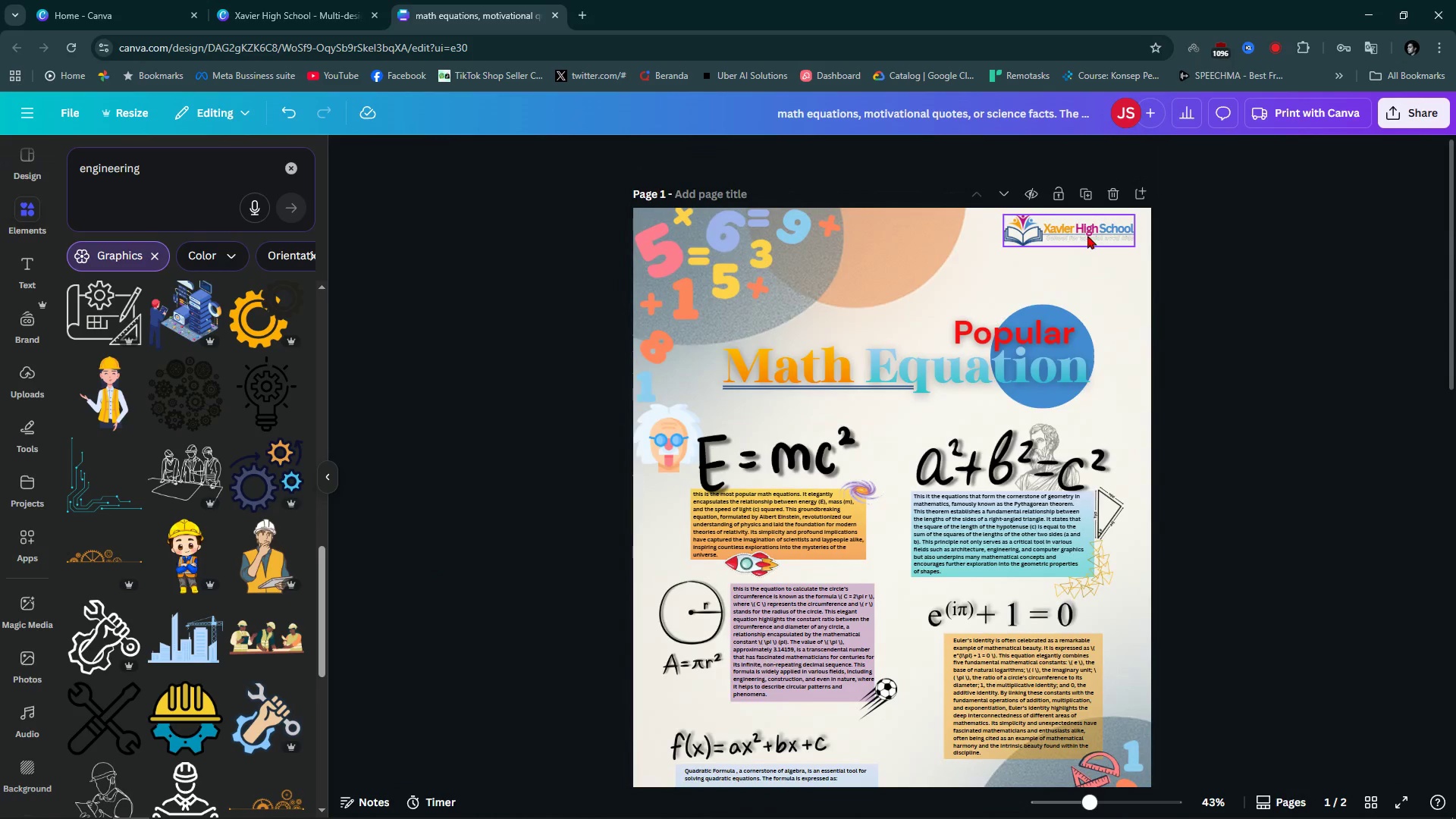 
left_click_drag(start_coordinate=[1085, 234], to_coordinate=[1097, 239])
 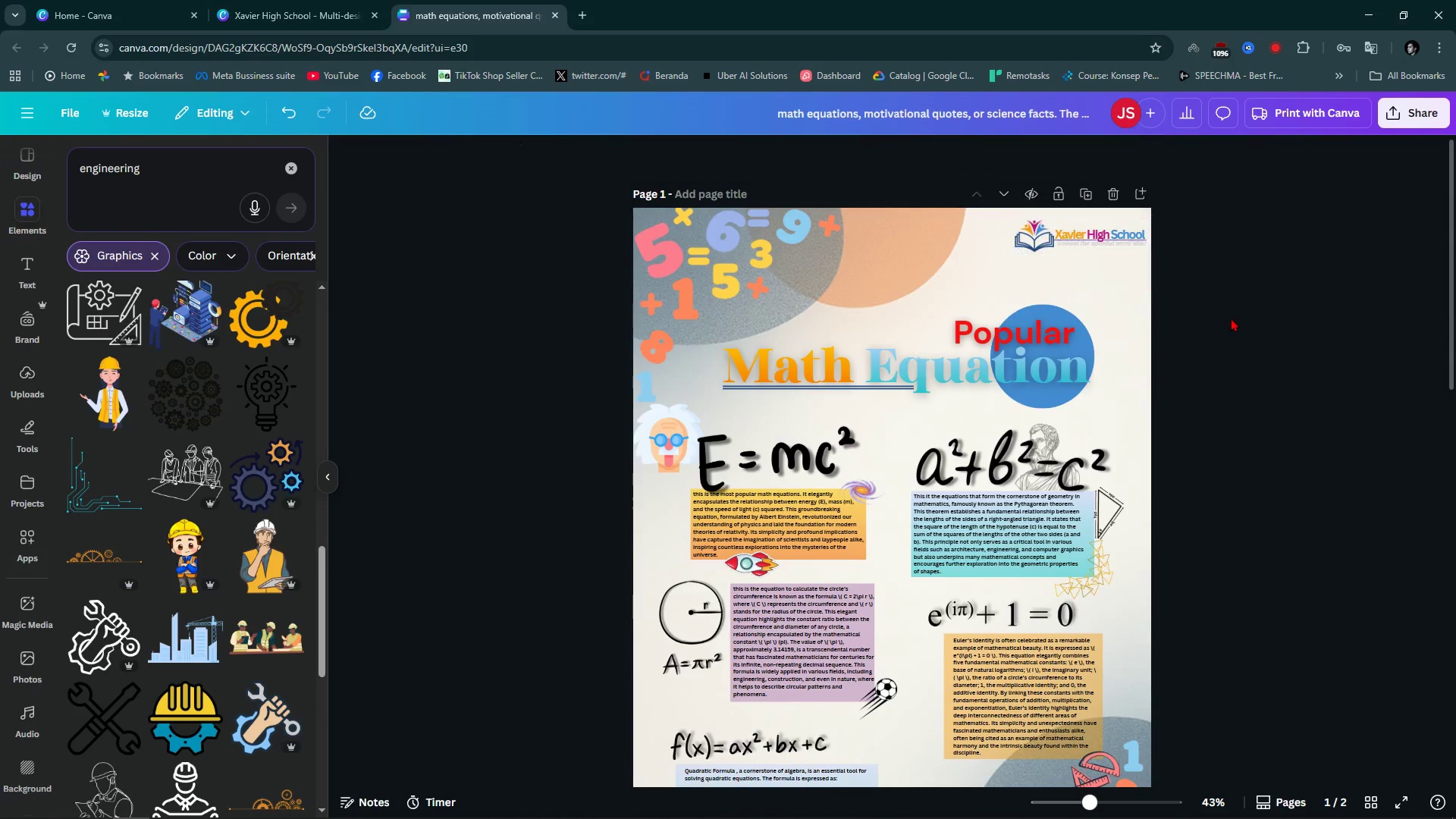 
left_click([1231, 318])
 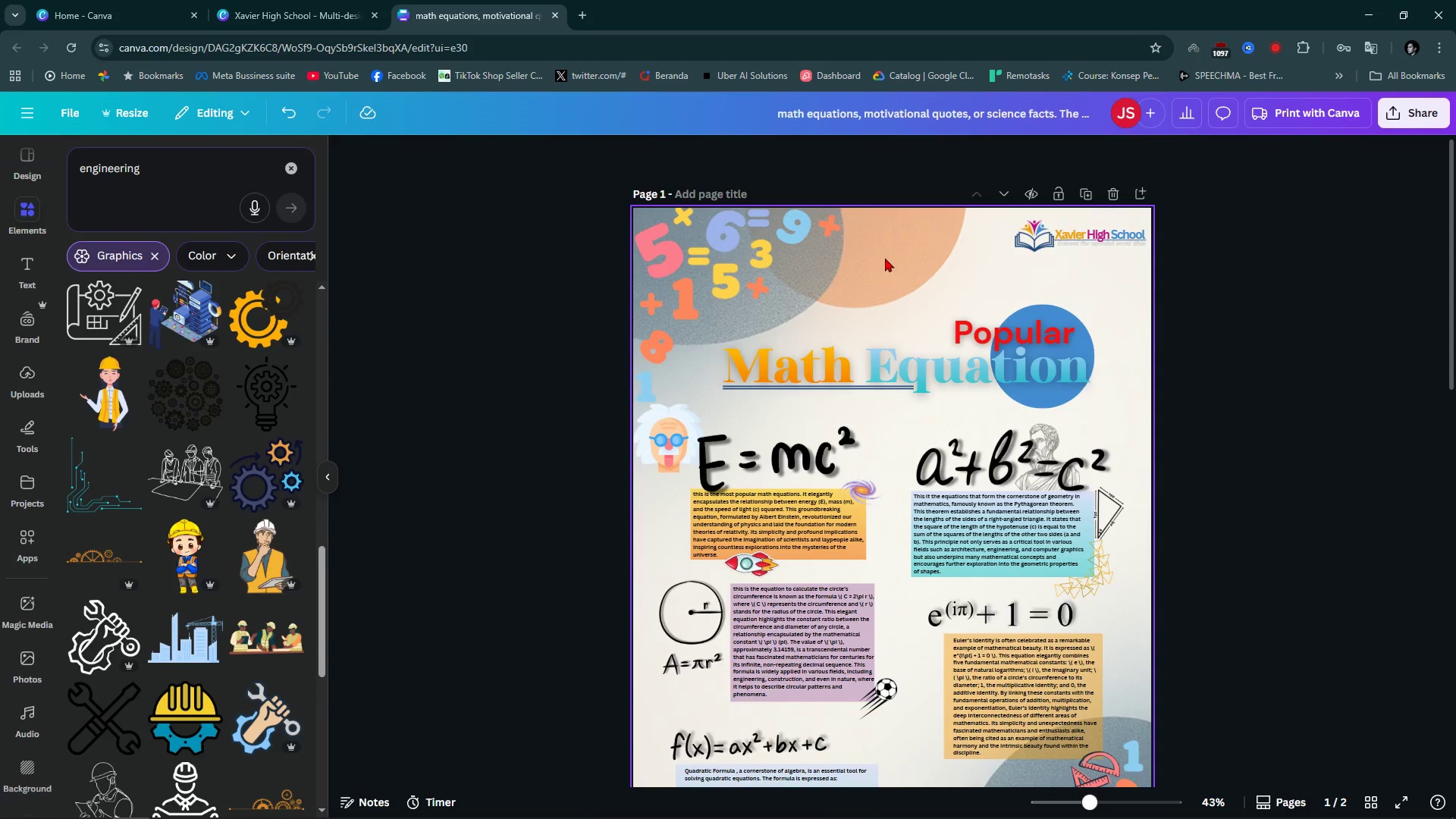 
scroll: coordinate [1210, 369], scroll_direction: down, amount: 19.0
 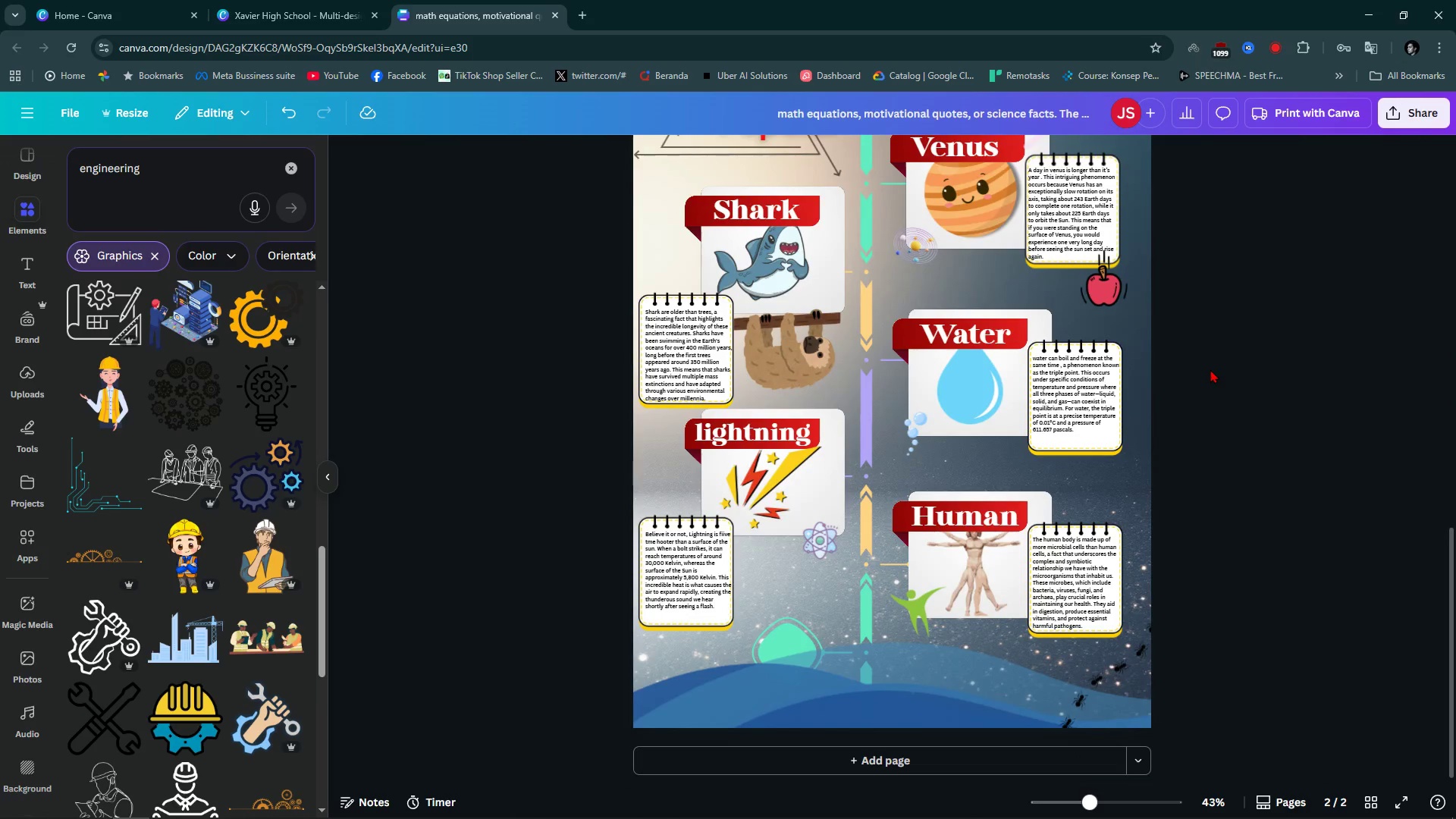 
scroll: coordinate [1210, 369], scroll_direction: up, amount: 2.0
 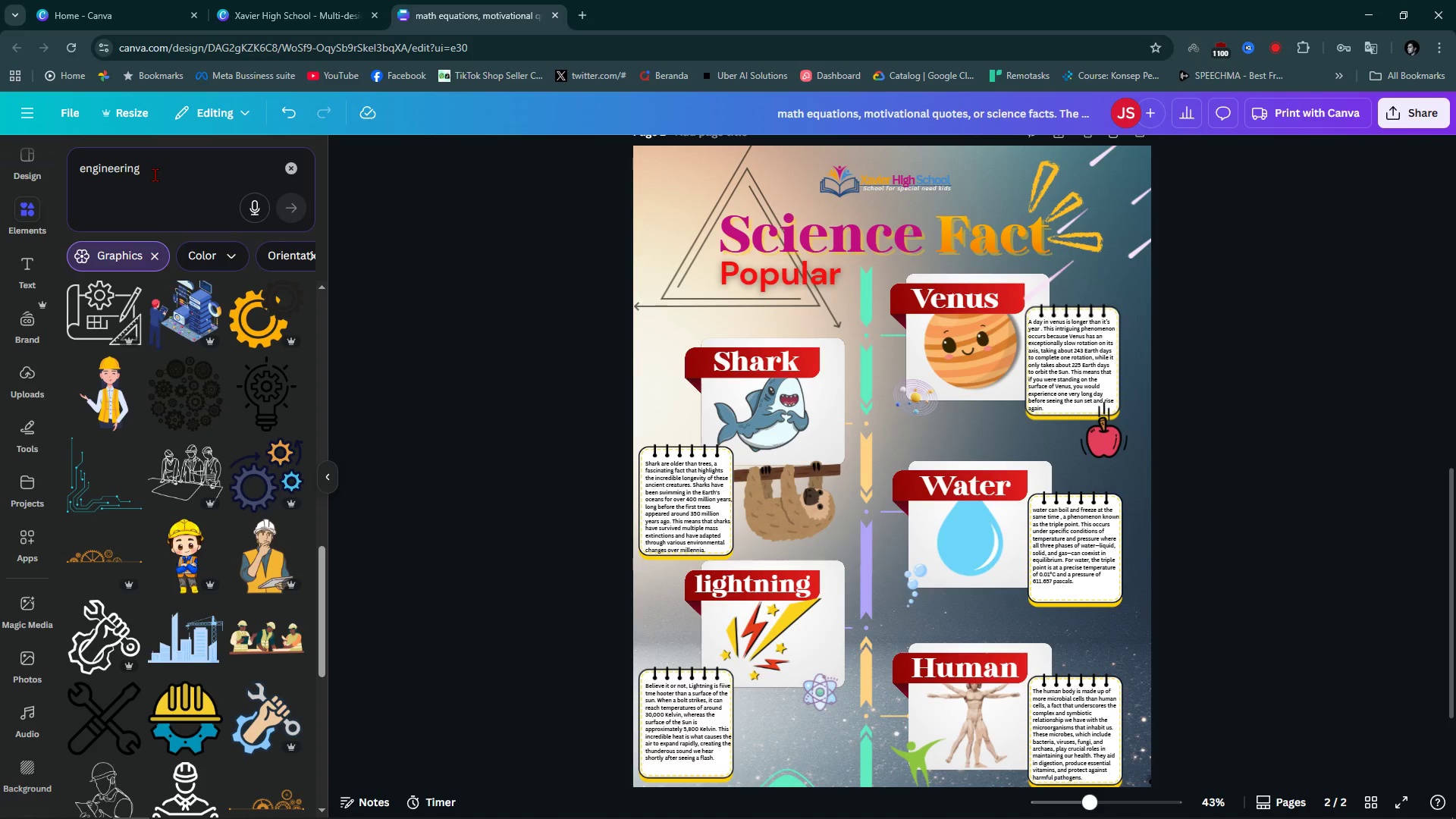 
wait(5.55)
 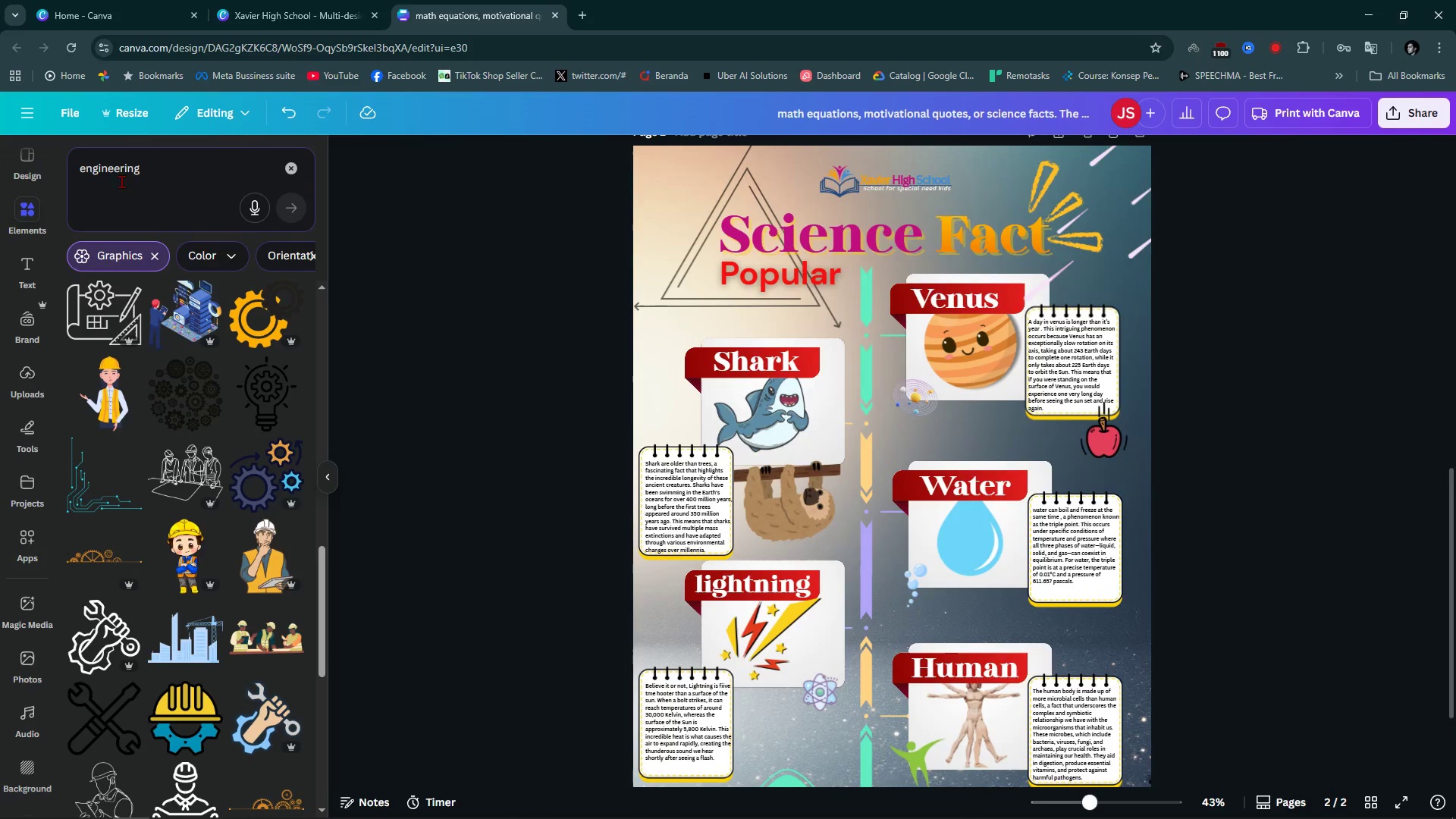 
double_click([155, 174])
 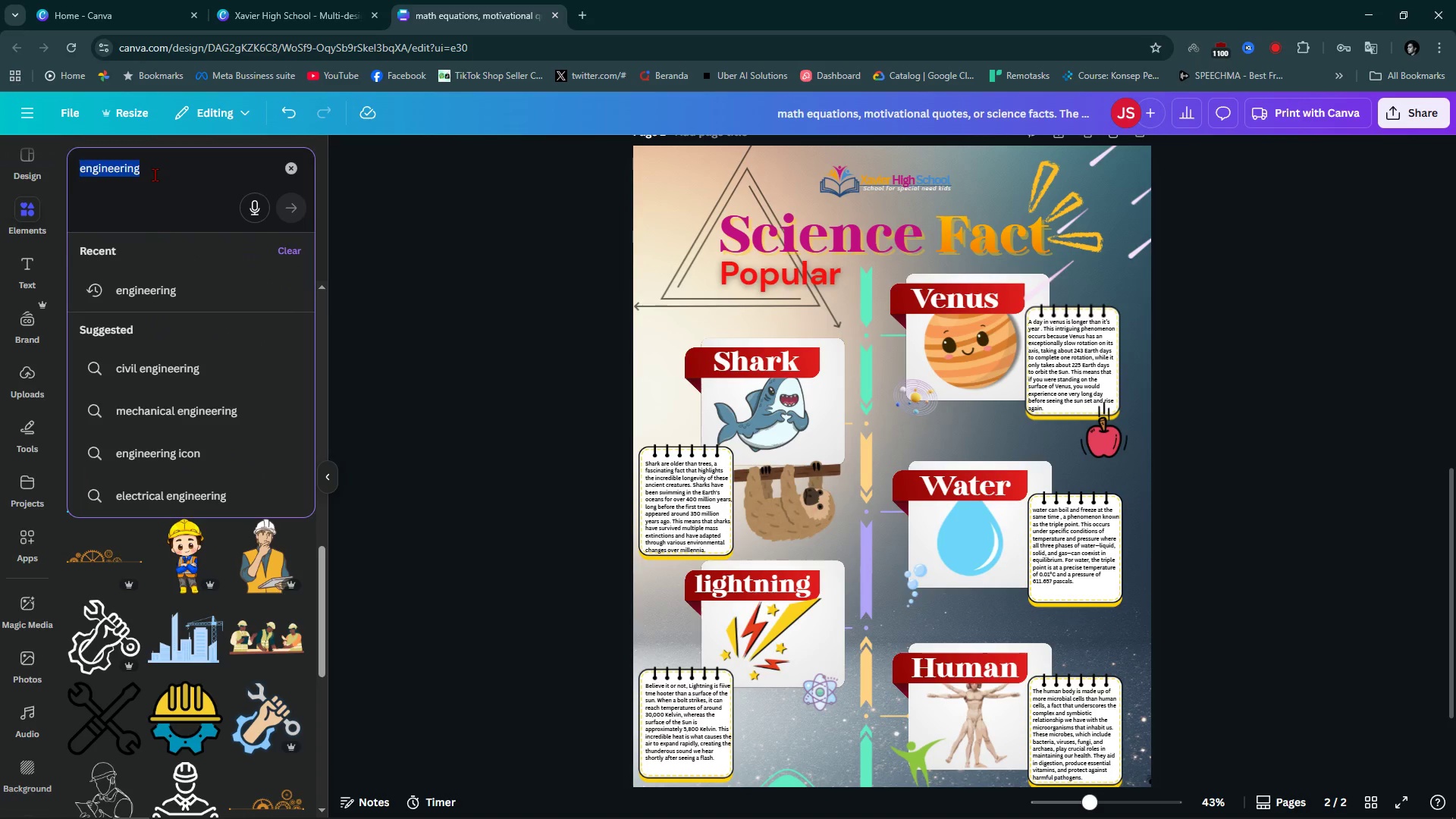 
type(galaxy)
 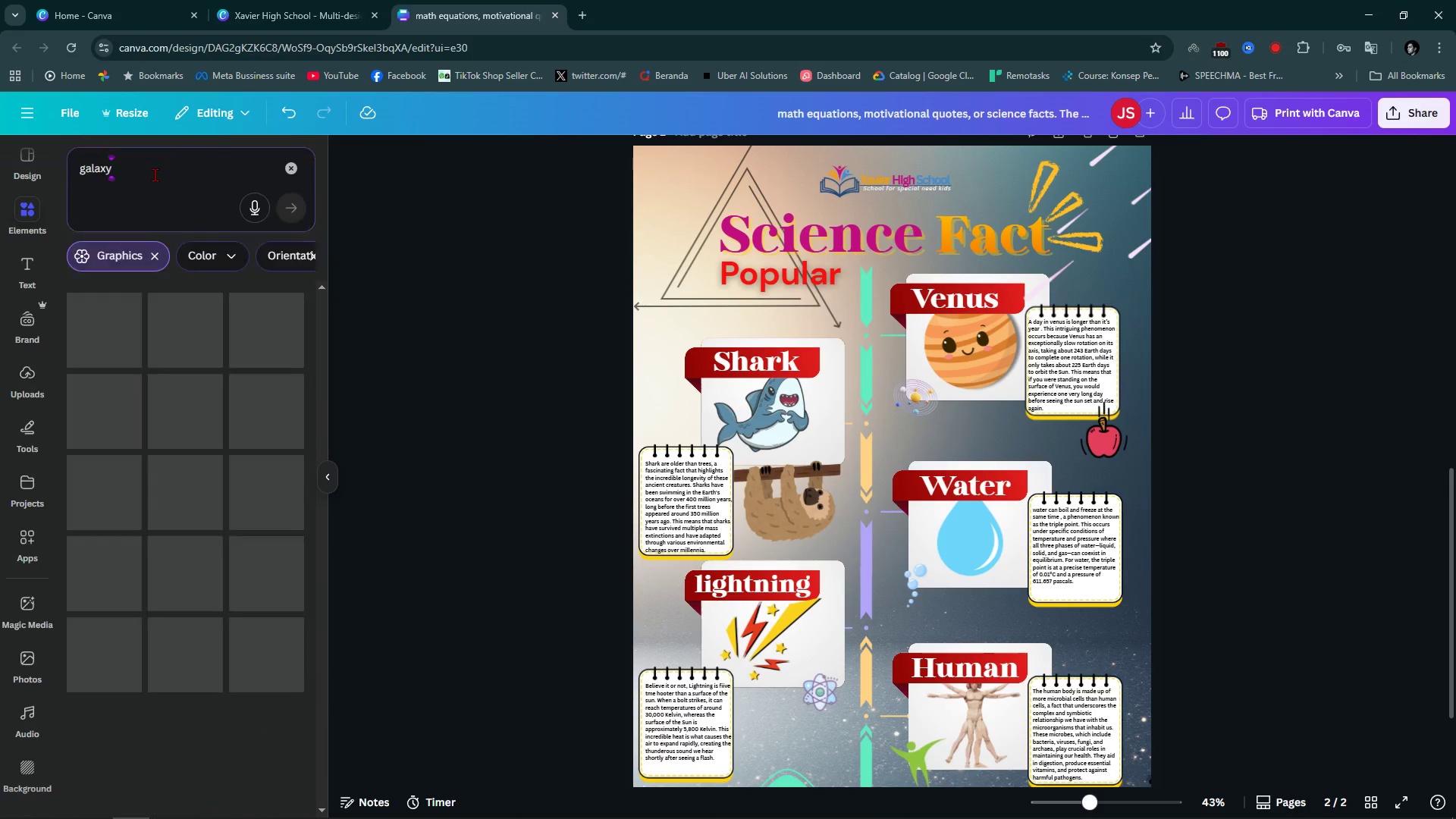 
key(Enter)
 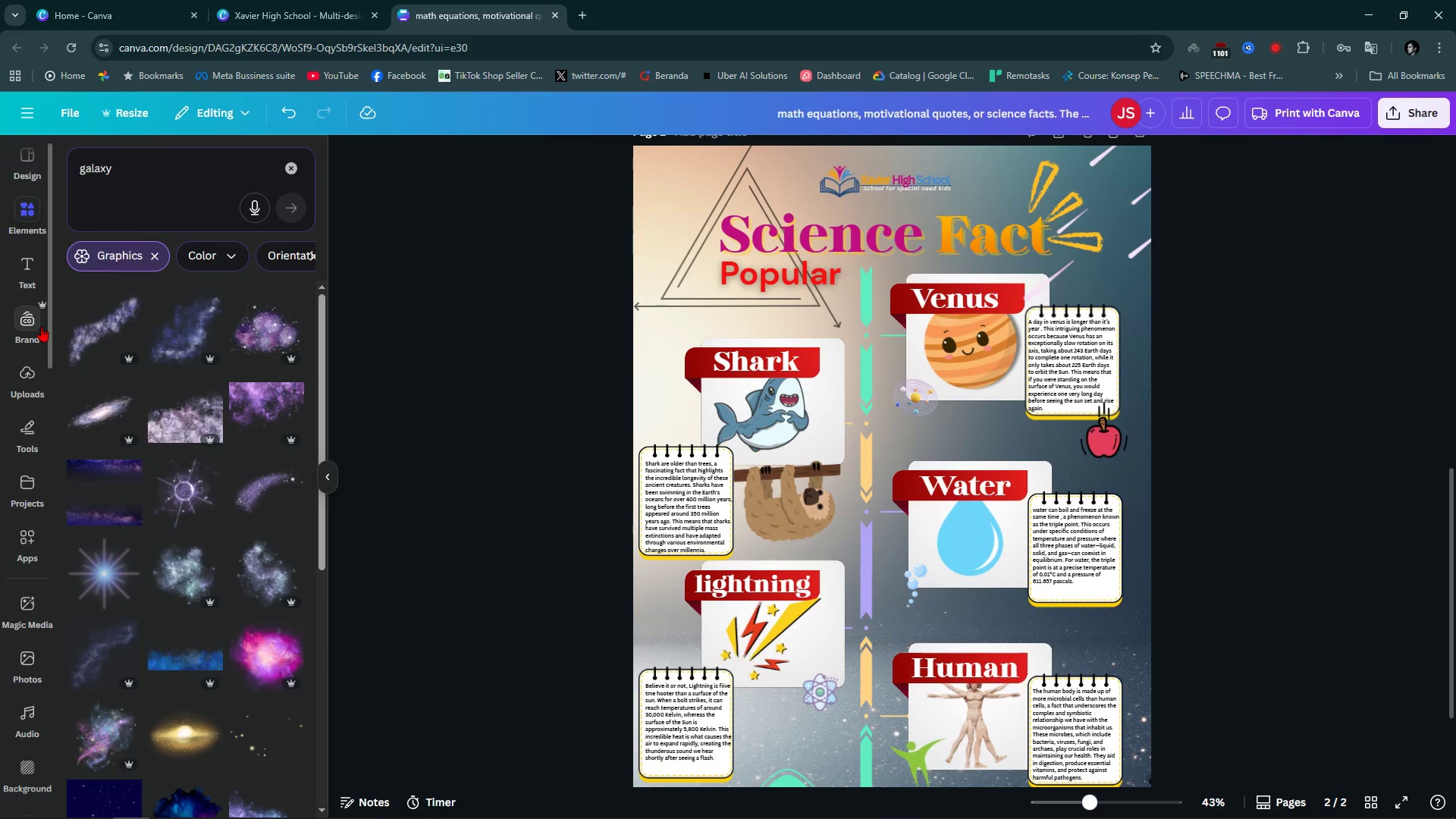 
left_click([180, 730])
 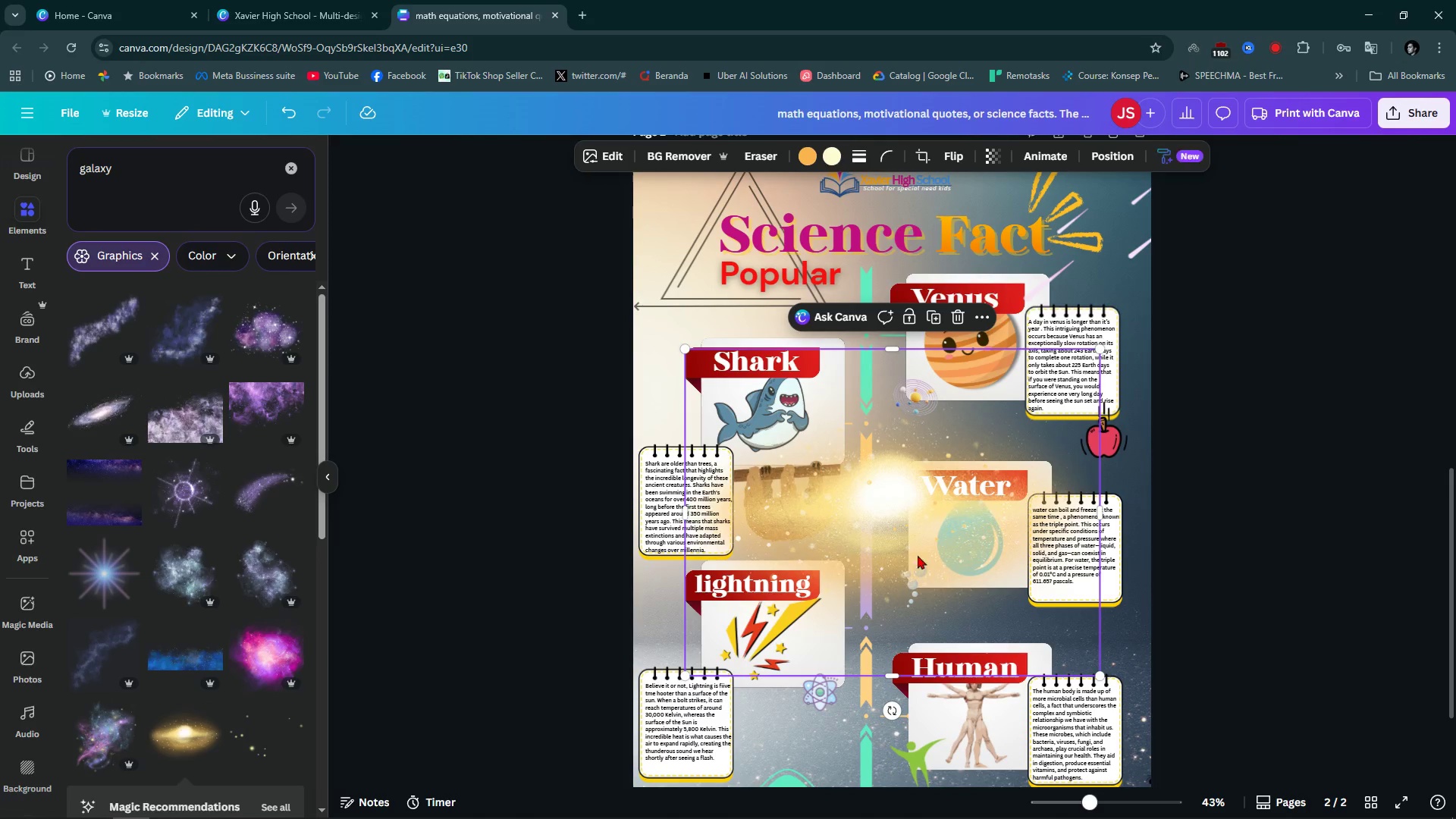 
scroll: coordinate [948, 551], scroll_direction: down, amount: 4.0
 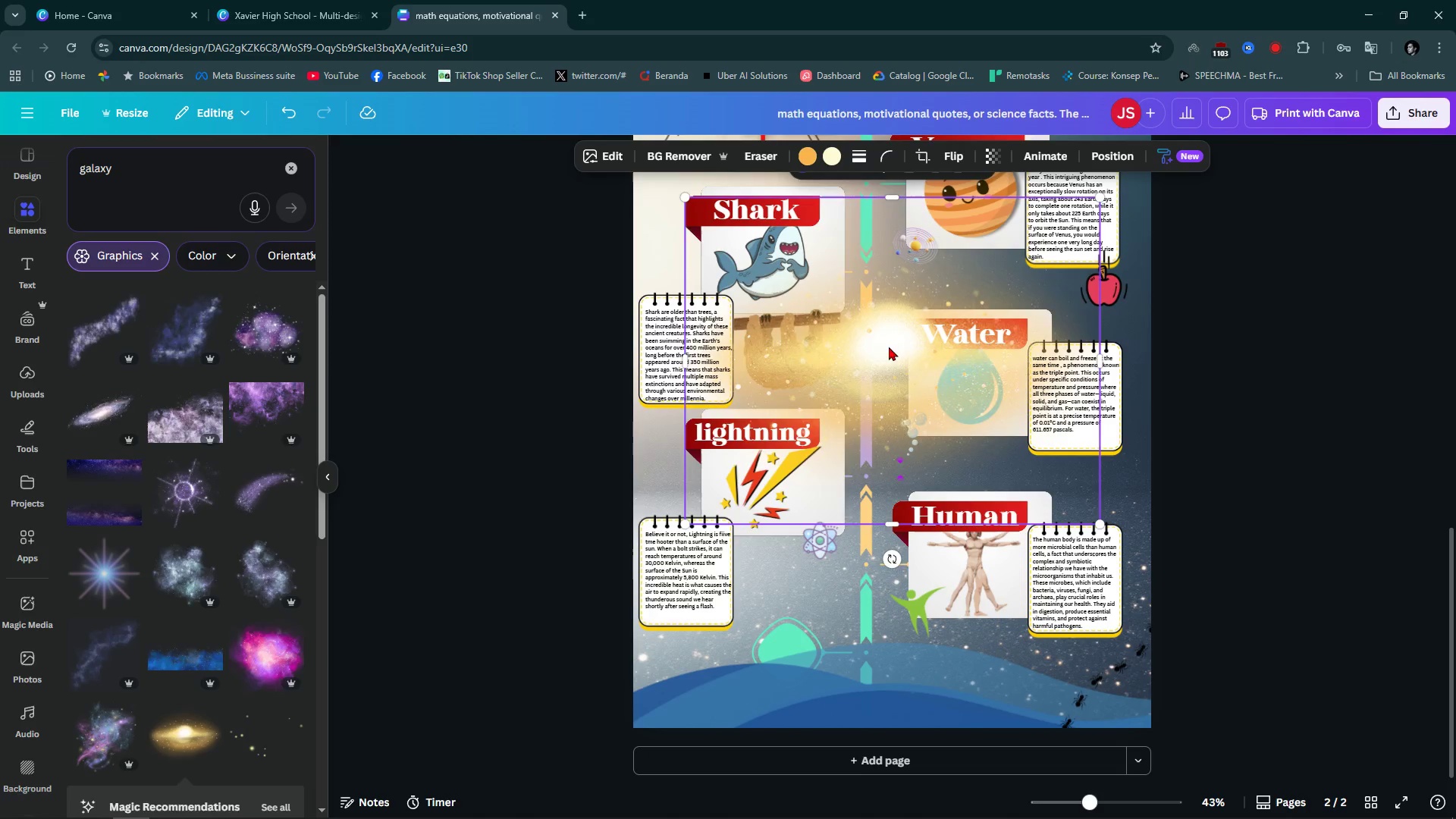 
left_click_drag(start_coordinate=[889, 347], to_coordinate=[771, 690])
 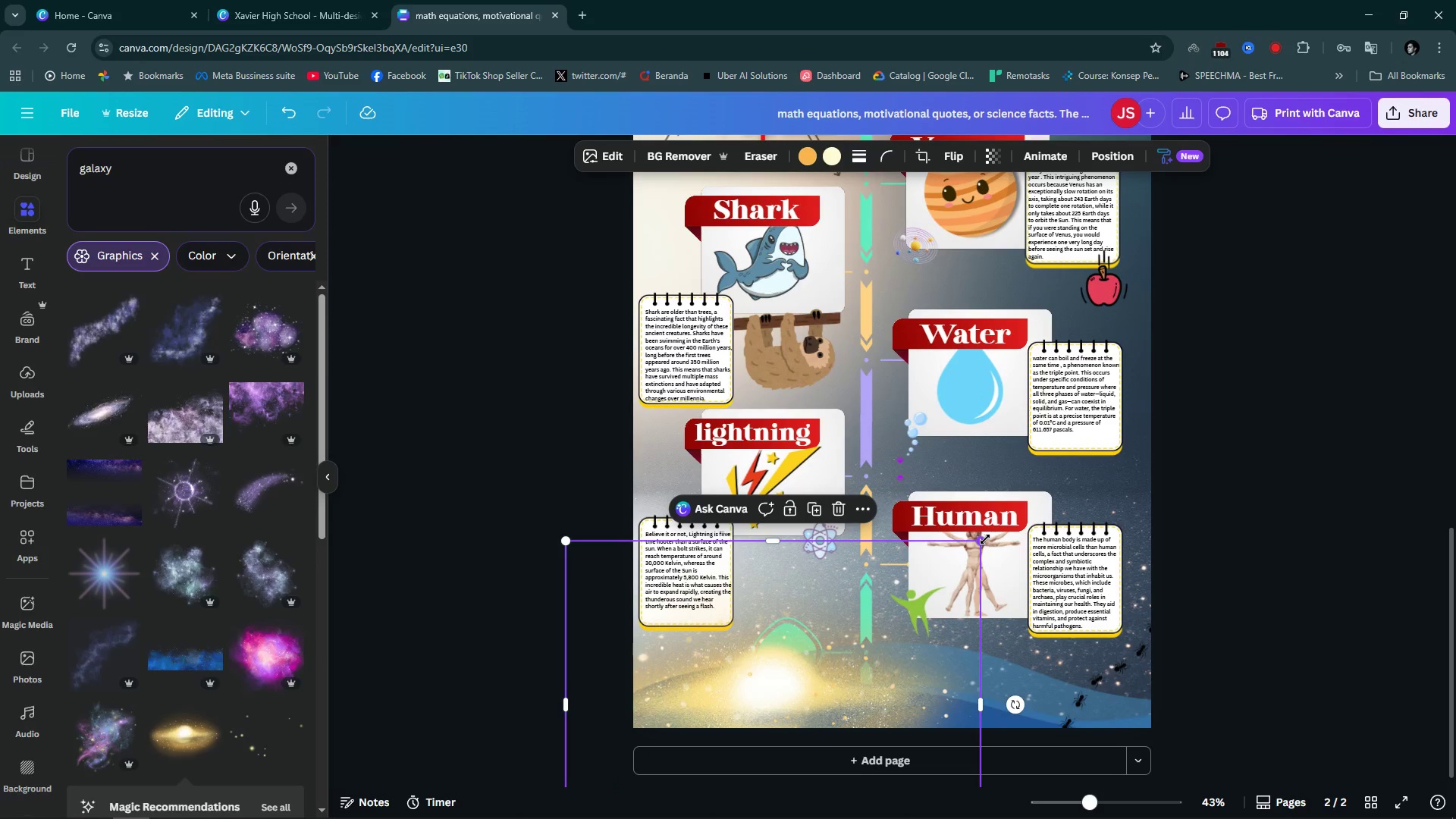 
left_click_drag(start_coordinate=[985, 539], to_coordinate=[726, 668])
 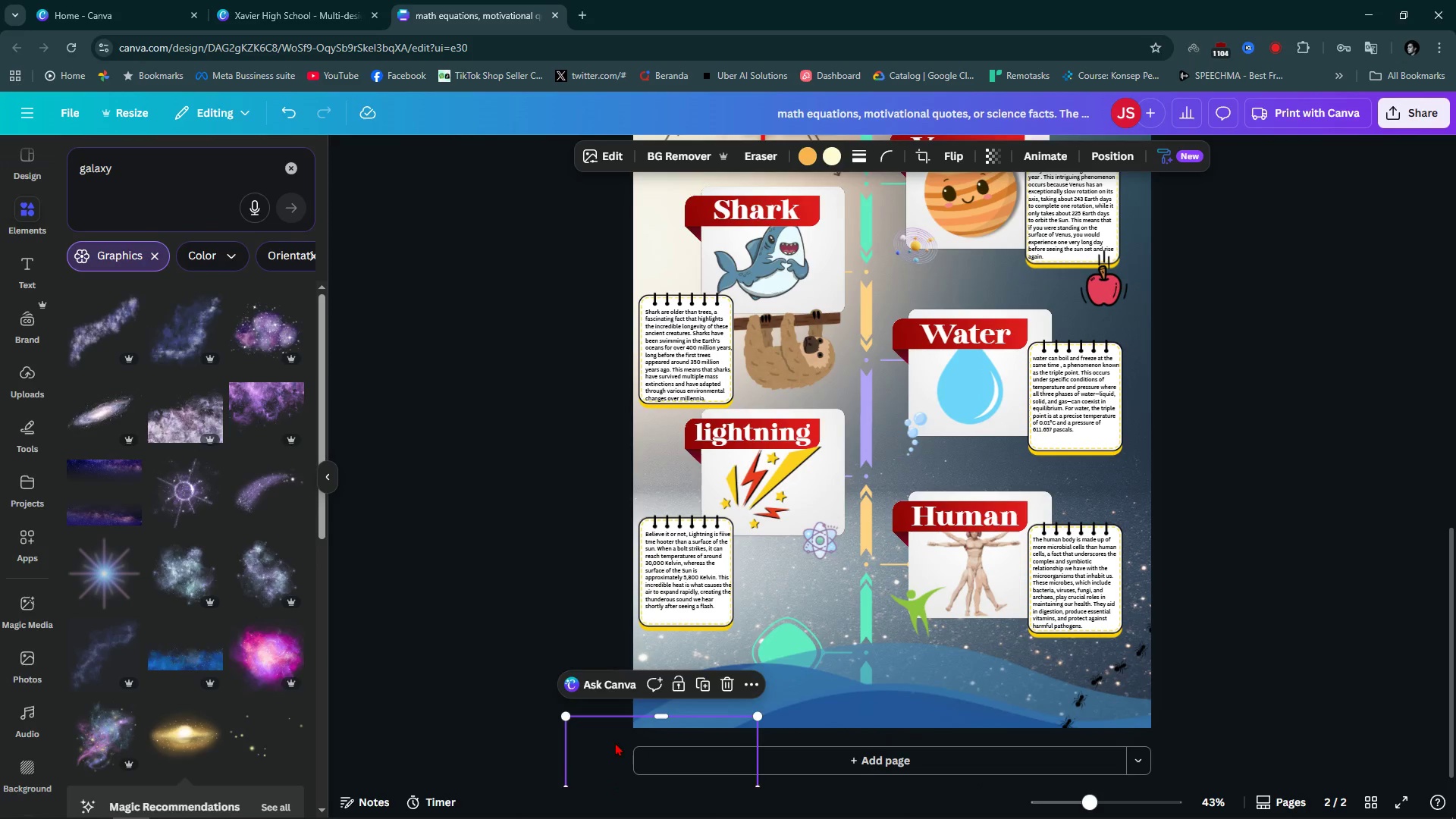 
left_click_drag(start_coordinate=[615, 743], to_coordinate=[720, 648])
 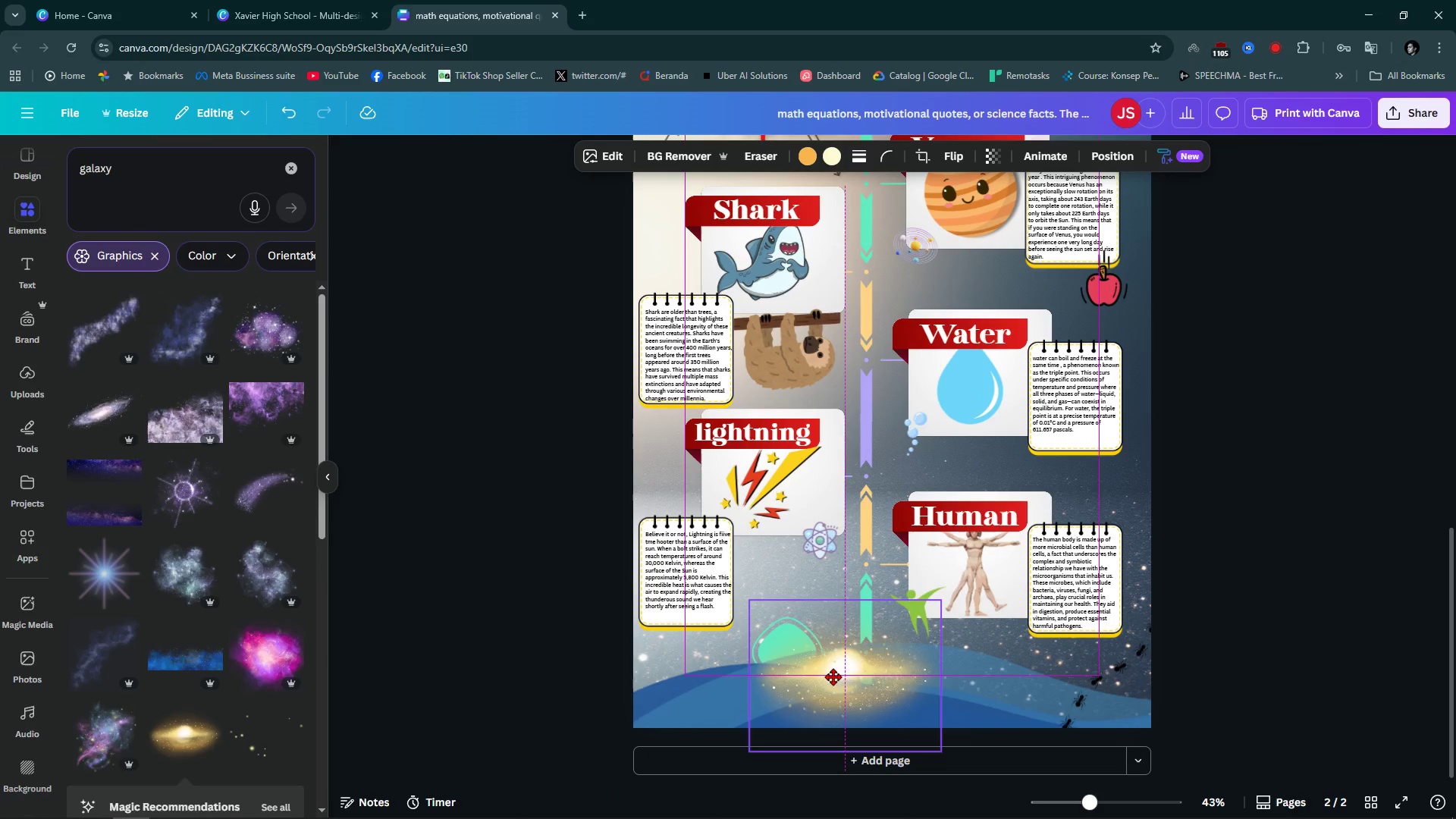 
left_click_drag(start_coordinate=[728, 701], to_coordinate=[695, 683])
 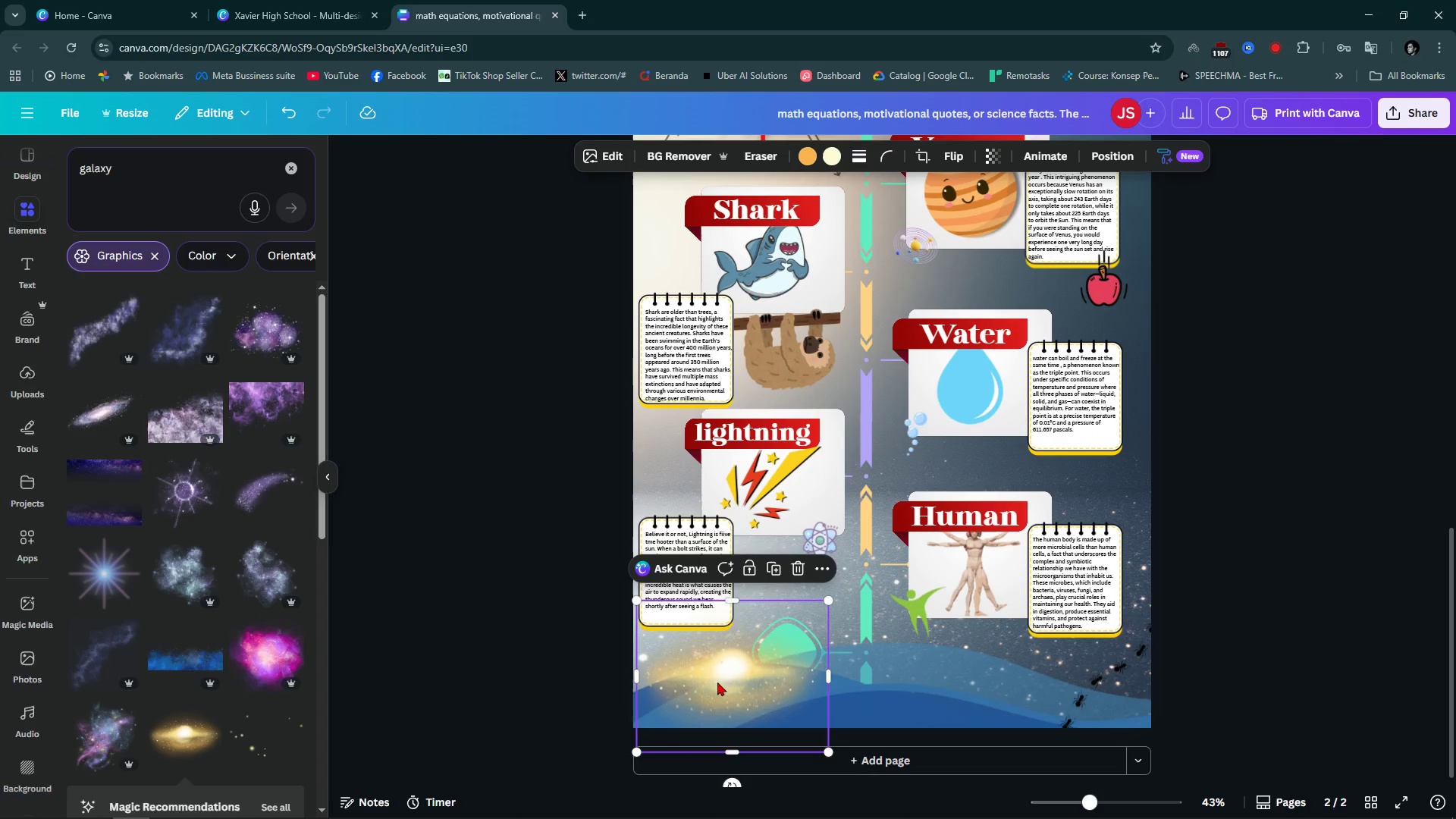 
left_click_drag(start_coordinate=[717, 679], to_coordinate=[700, 664])
 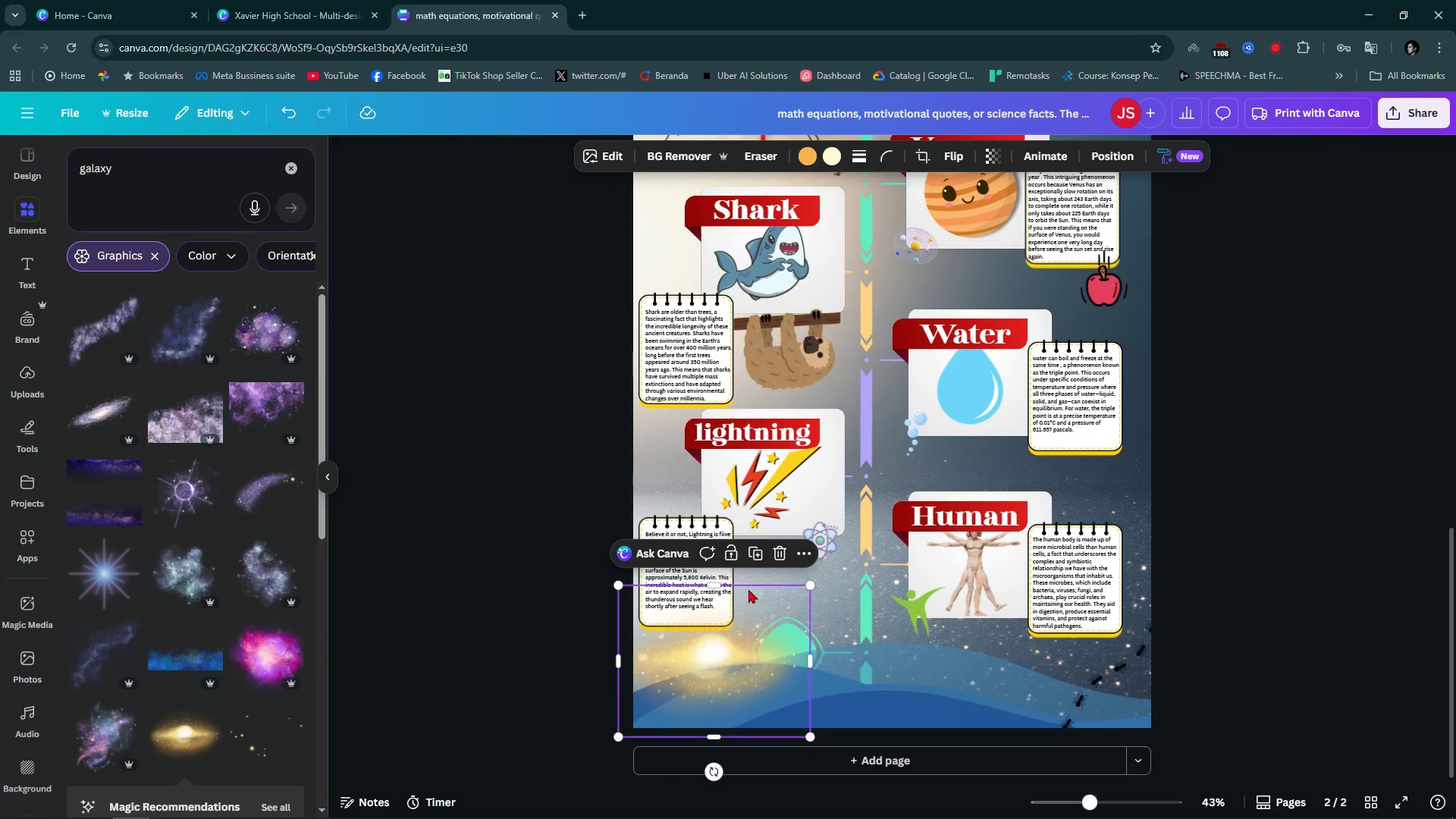 
key(Alt+AltLeft)
 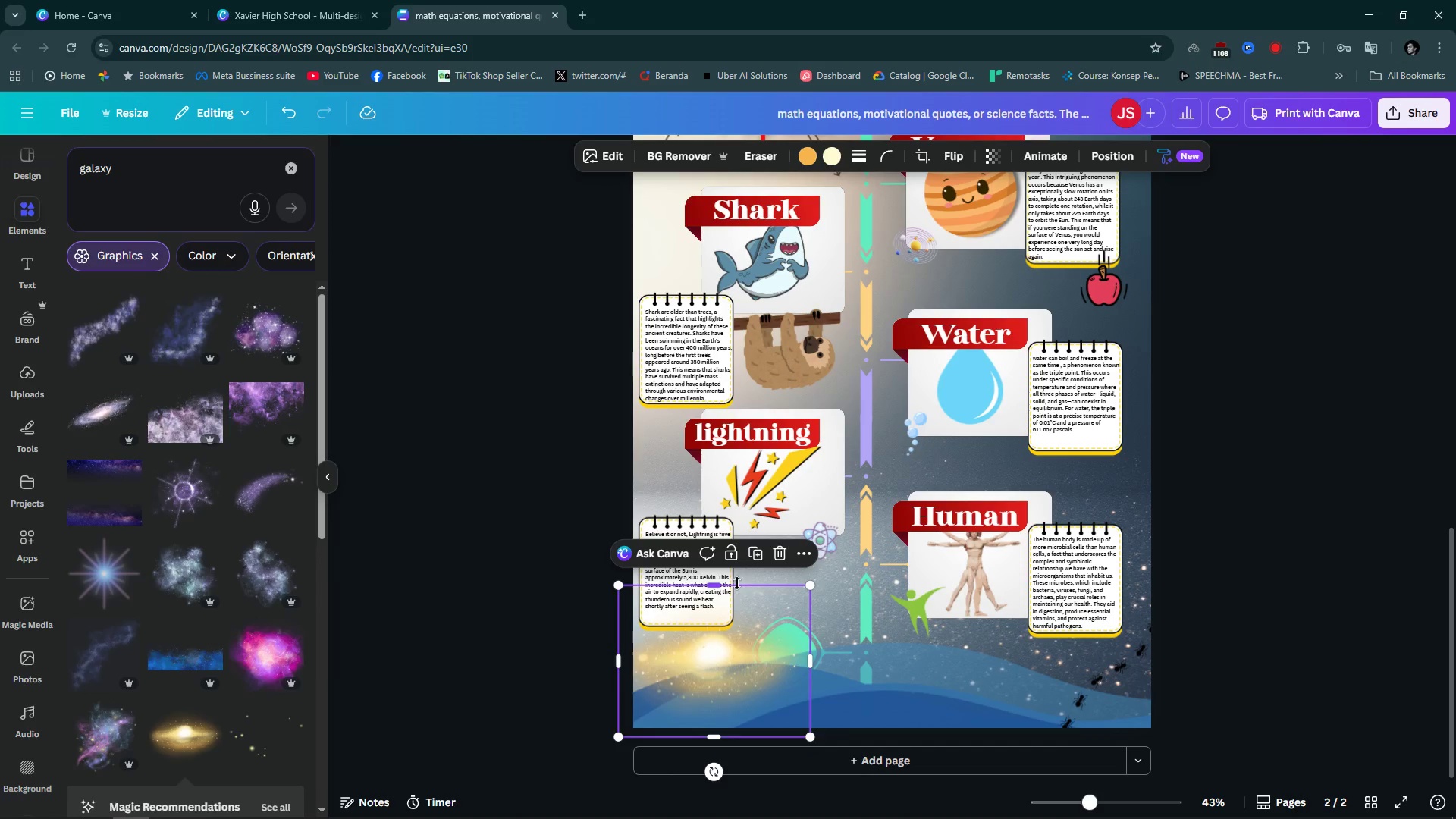 
key(Alt+1)
 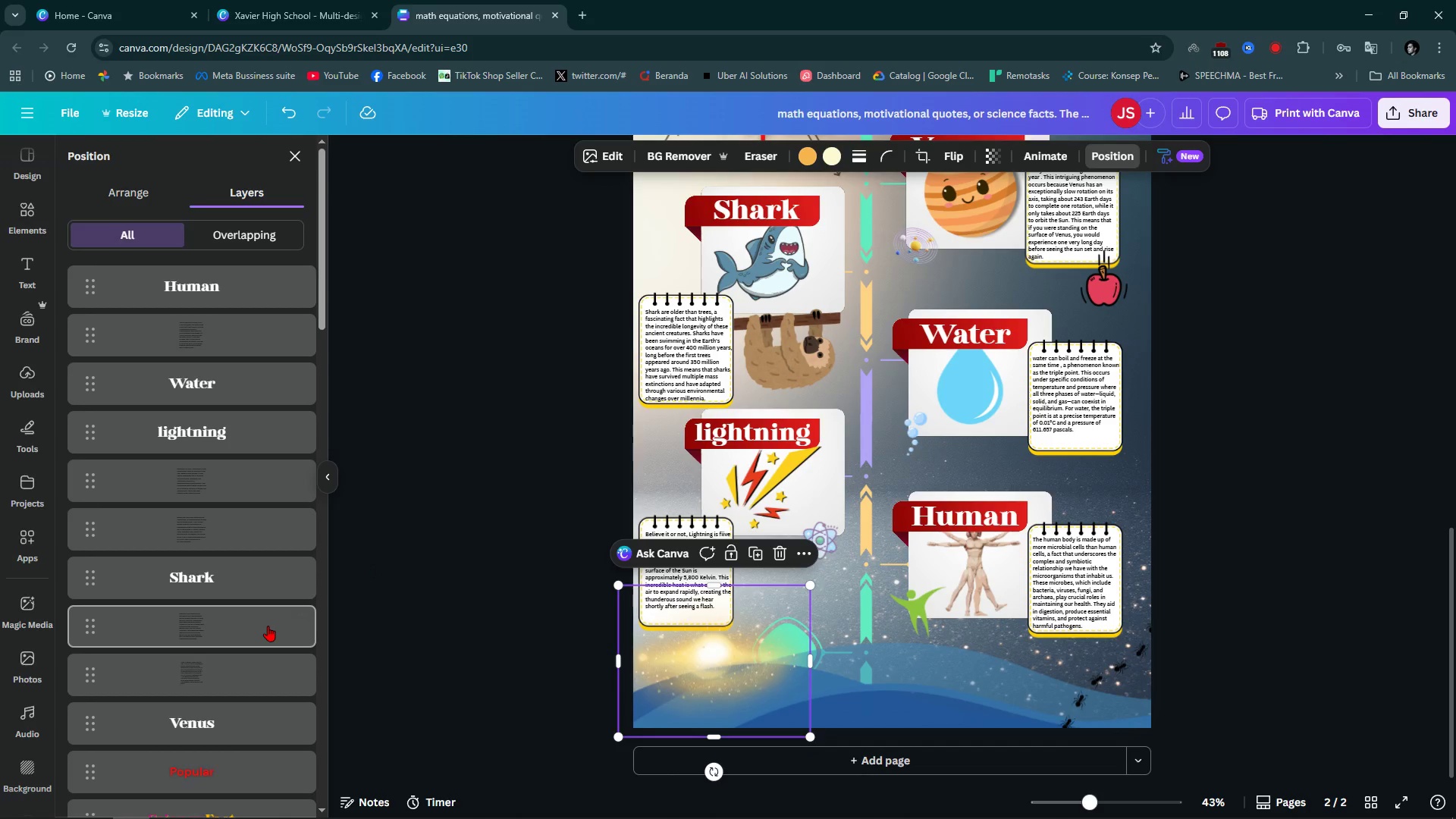 
scroll: coordinate [172, 634], scroll_direction: down, amount: 14.0
 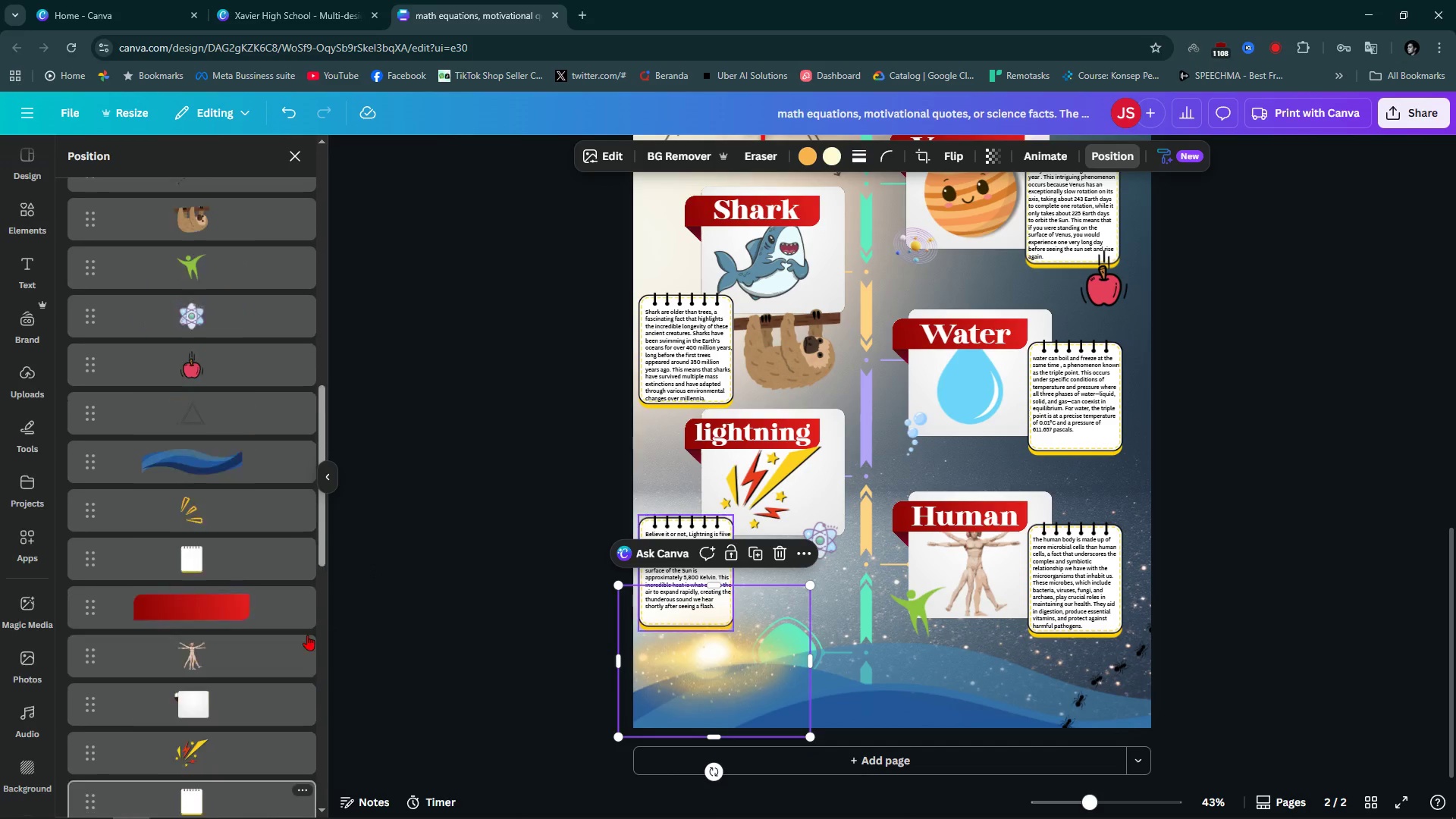 
scroll: coordinate [199, 570], scroll_direction: up, amount: 7.0
 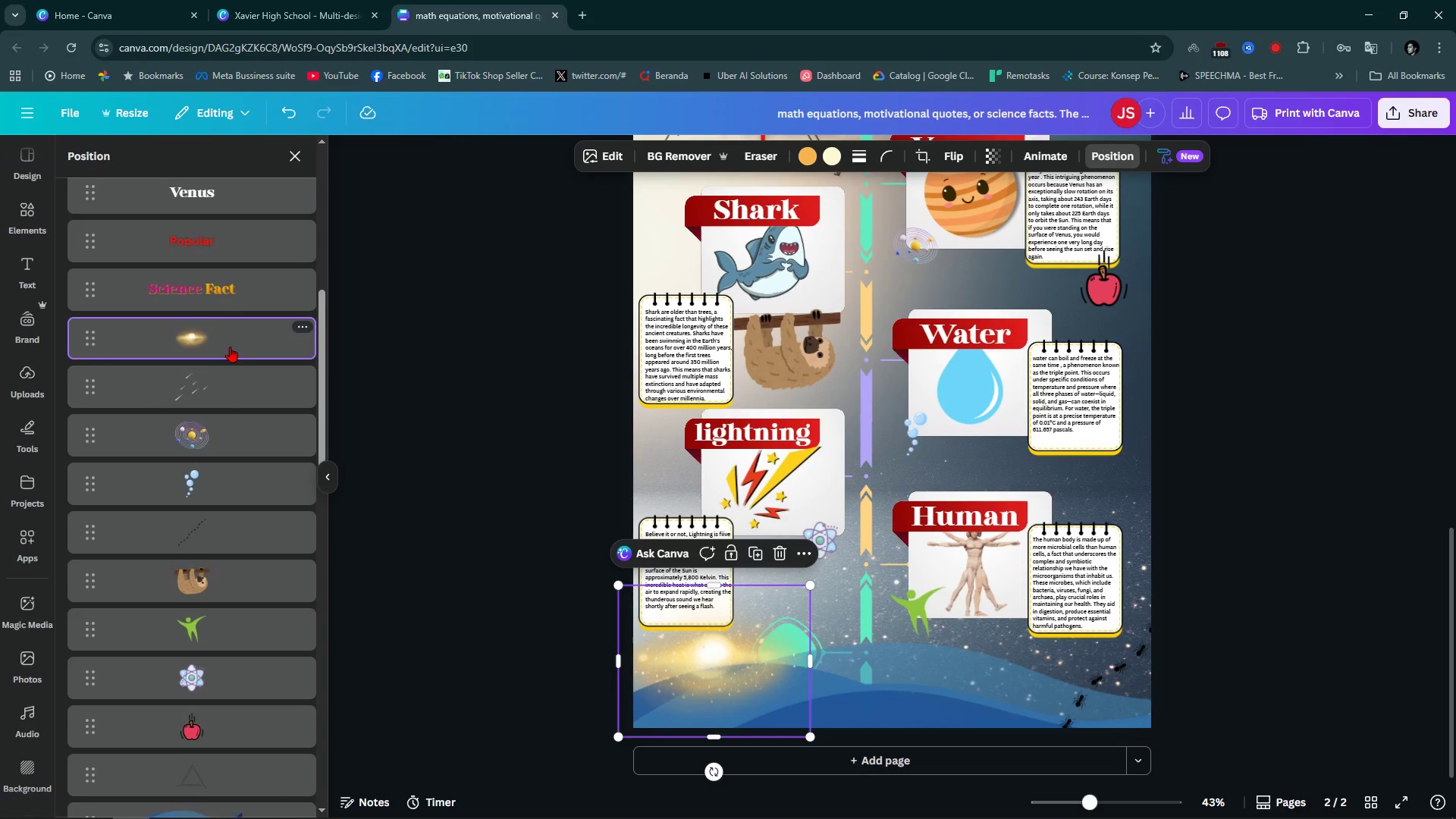 
left_click_drag(start_coordinate=[225, 335], to_coordinate=[238, 472])
 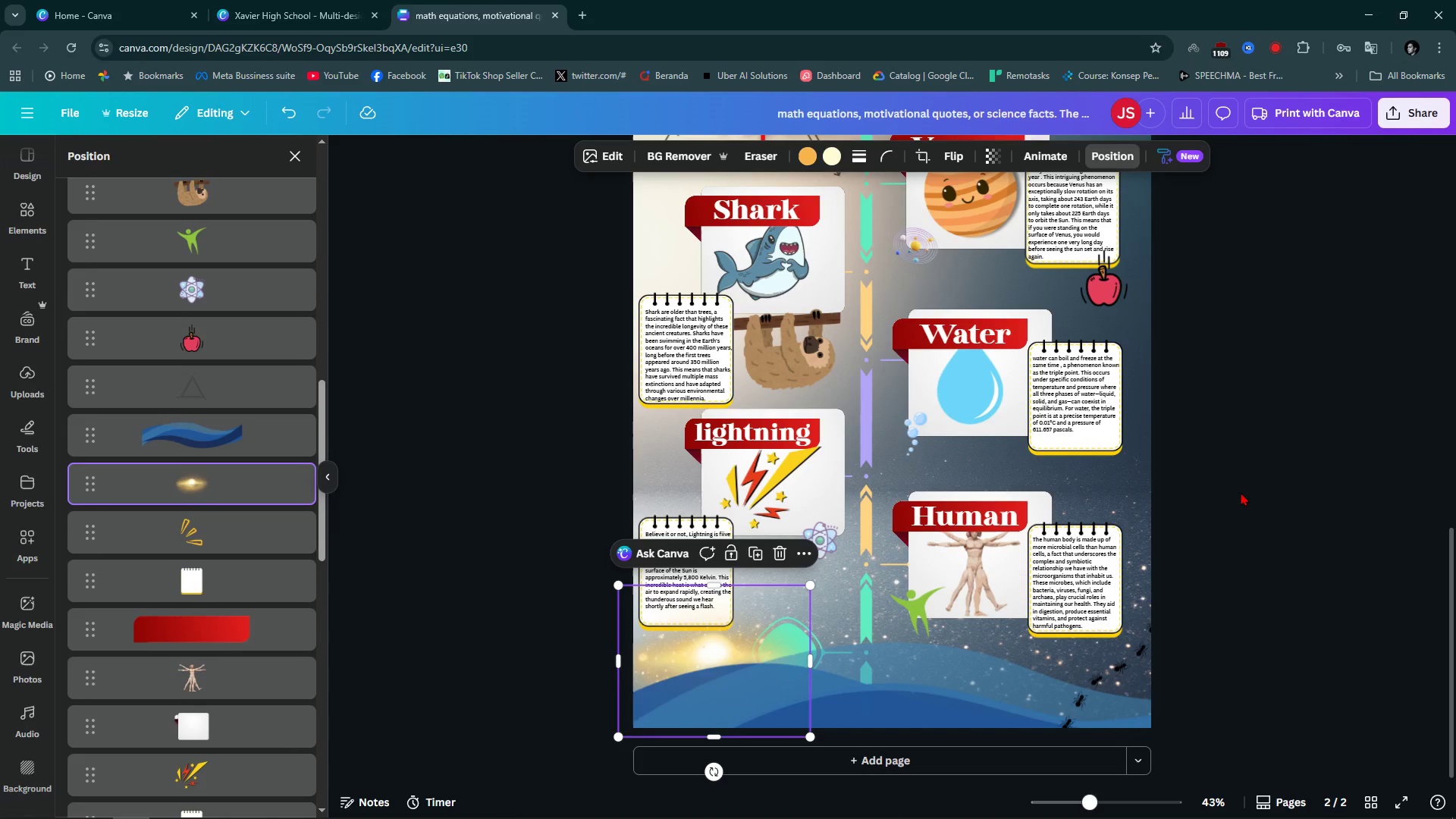 
left_click([1241, 492])
 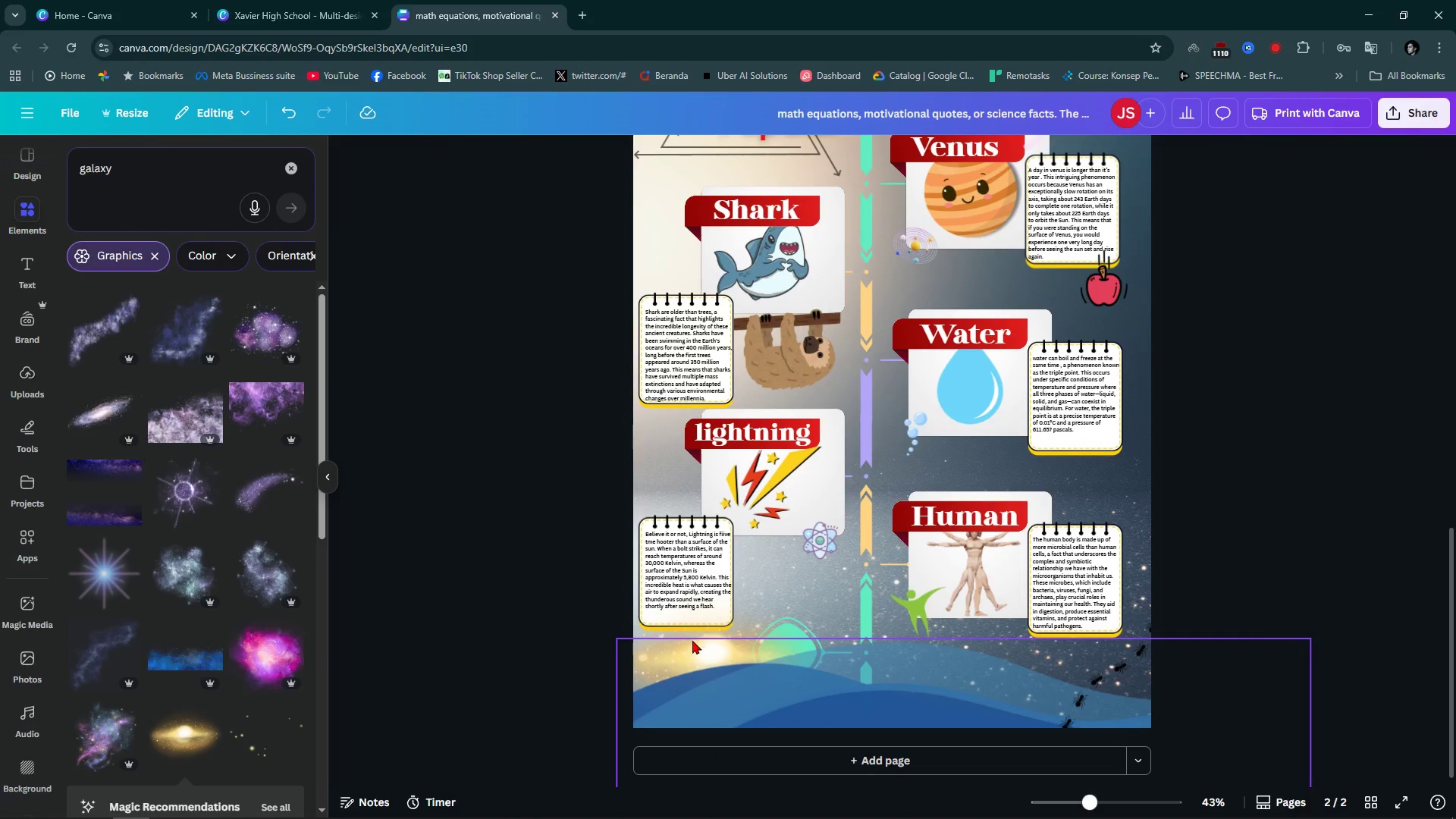 
left_click_drag(start_coordinate=[696, 632], to_coordinate=[773, 627])
 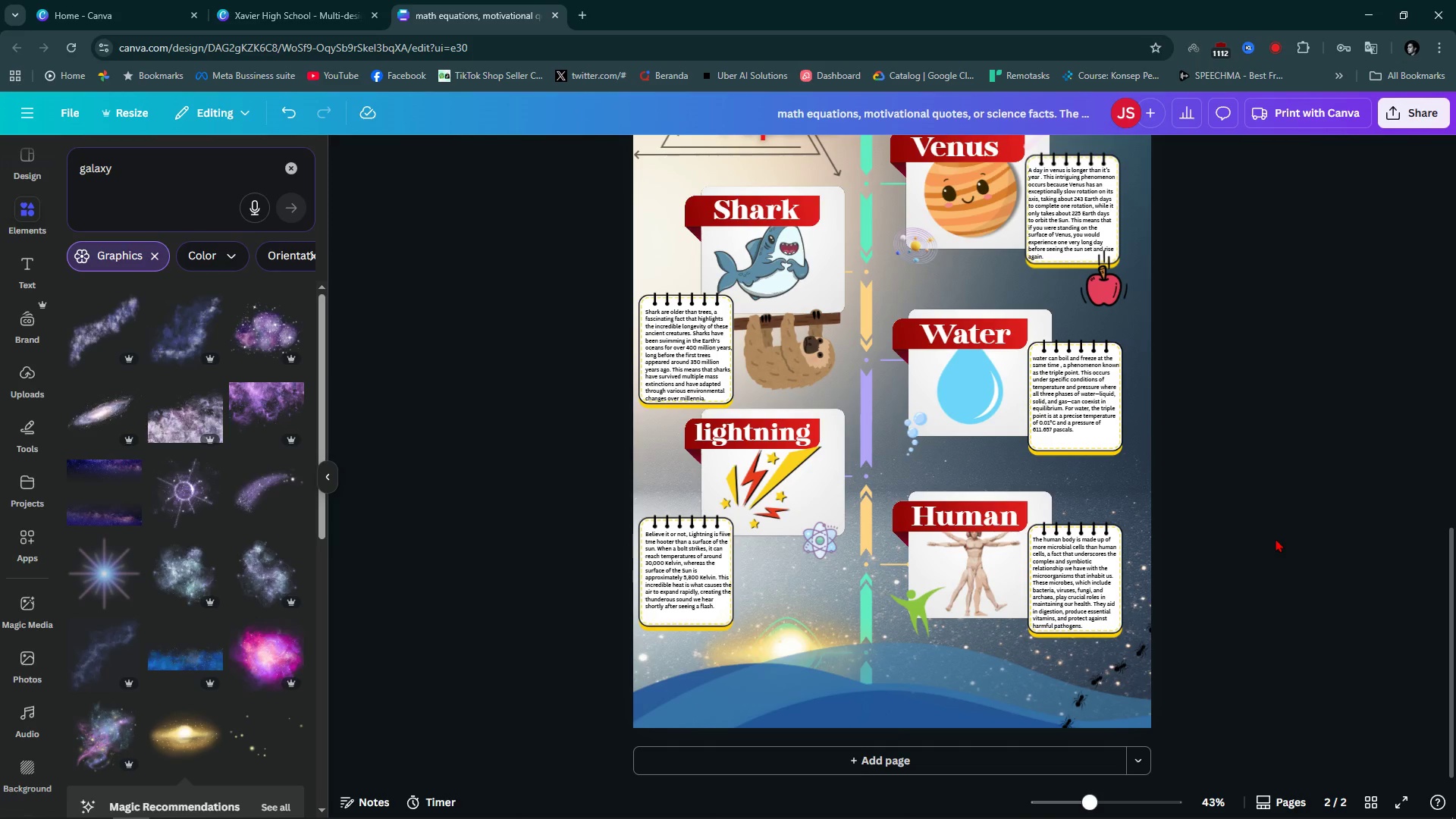 
wait(8.13)
 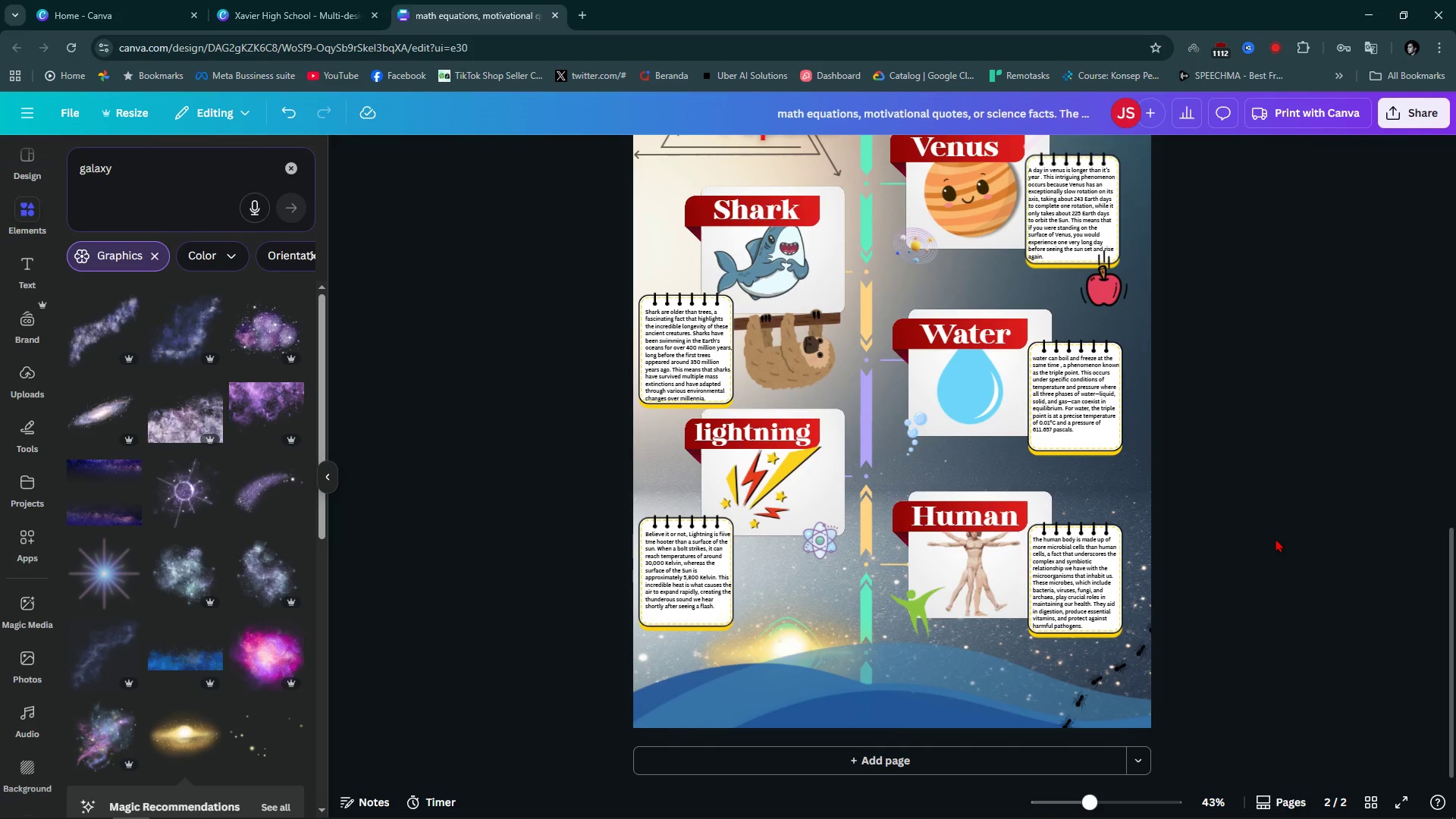 
scroll: coordinate [533, 543], scroll_direction: up, amount: 2.0
 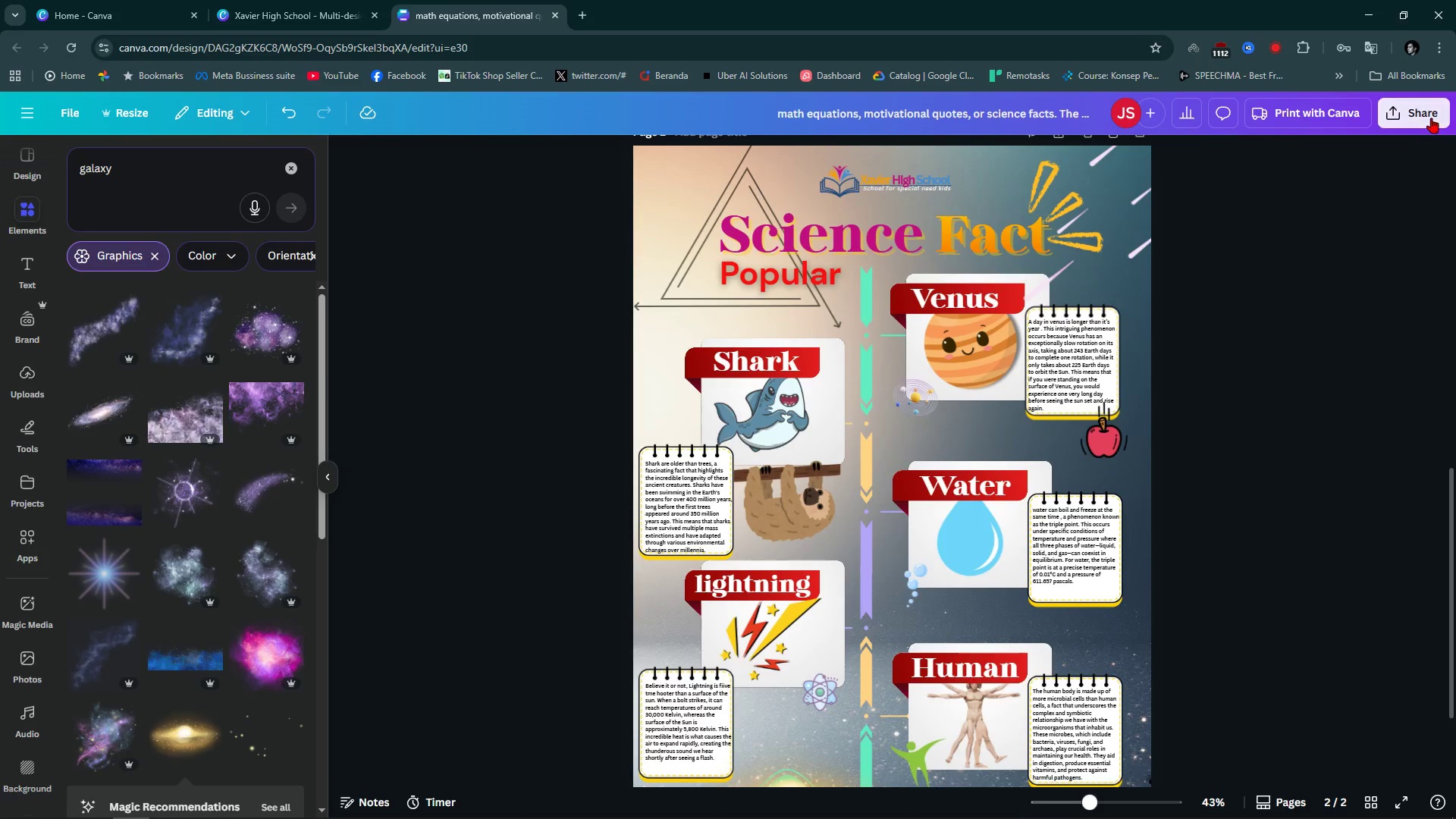 
left_click([1431, 118])
 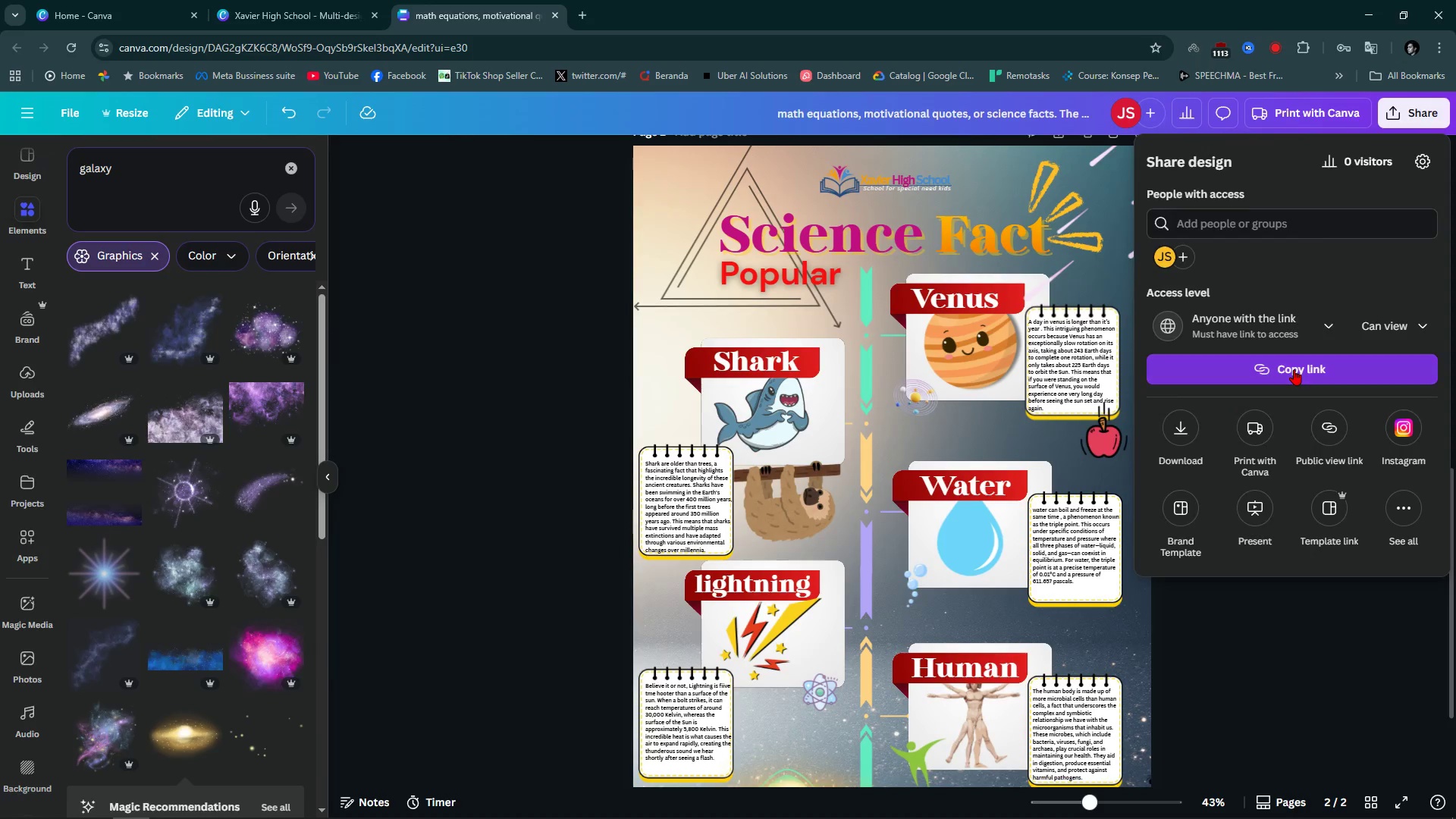 
left_click([1294, 369])
 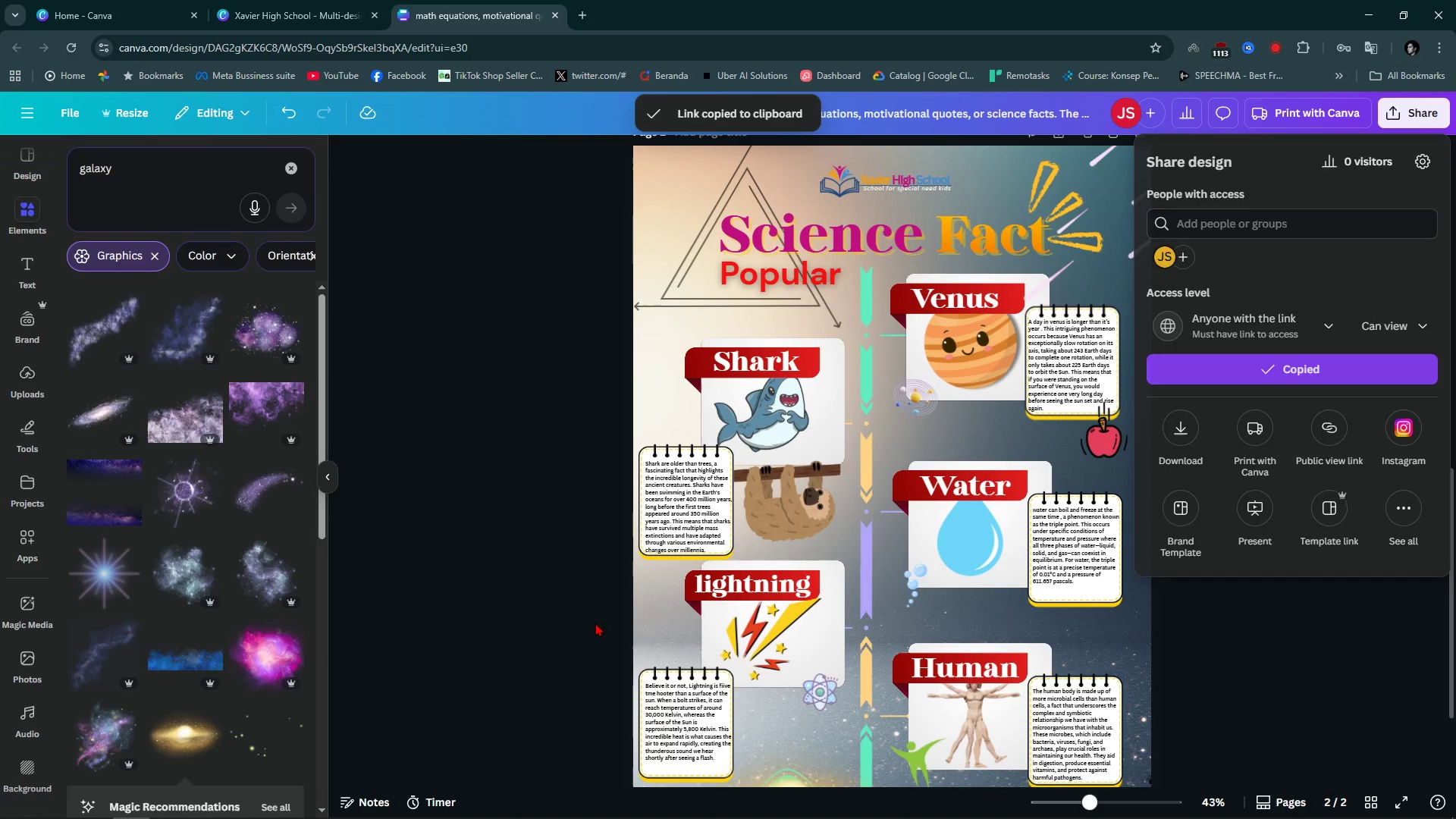 
left_click([595, 623])
 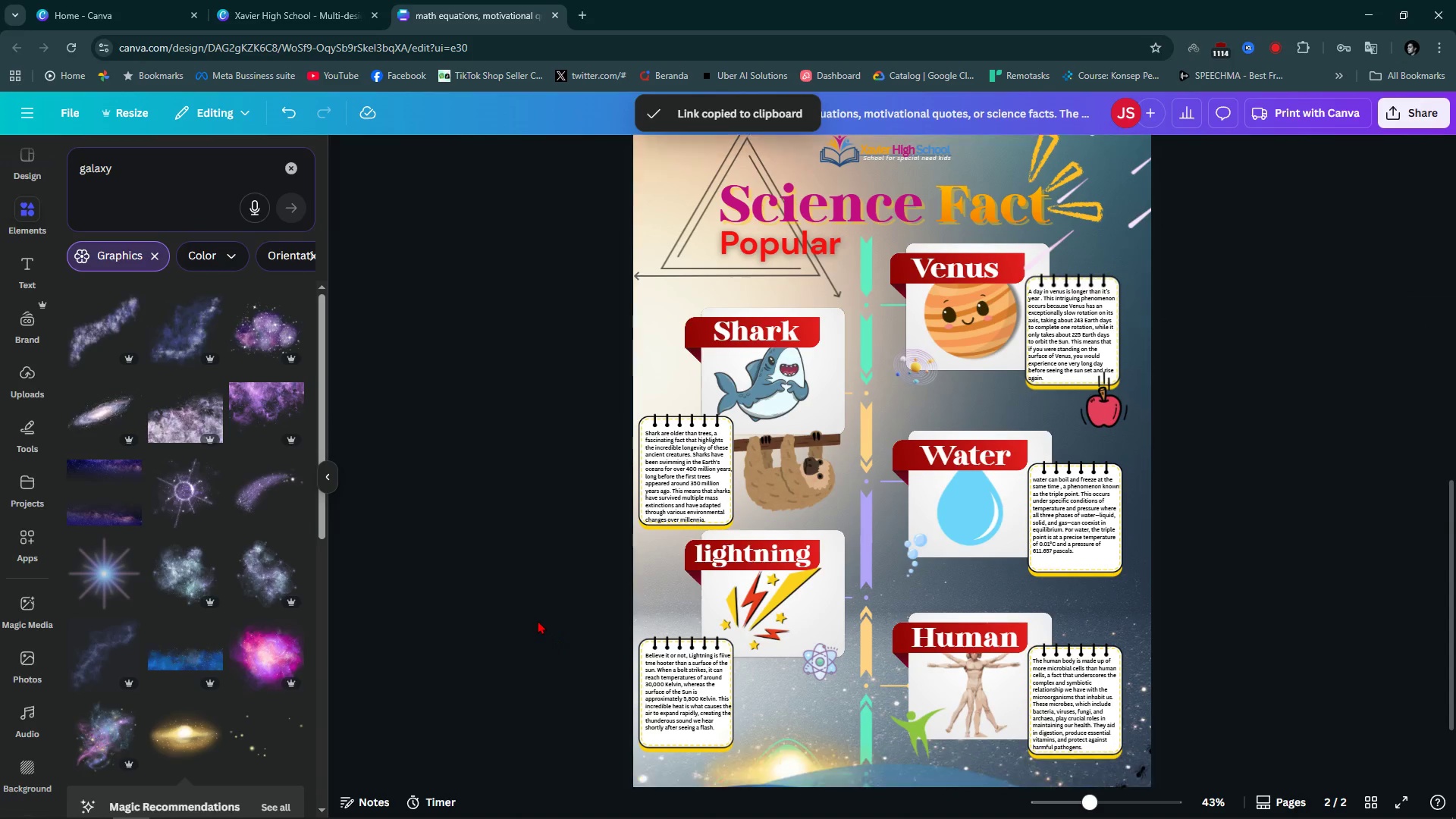 
scroll: coordinate [538, 620], scroll_direction: down, amount: 7.0